 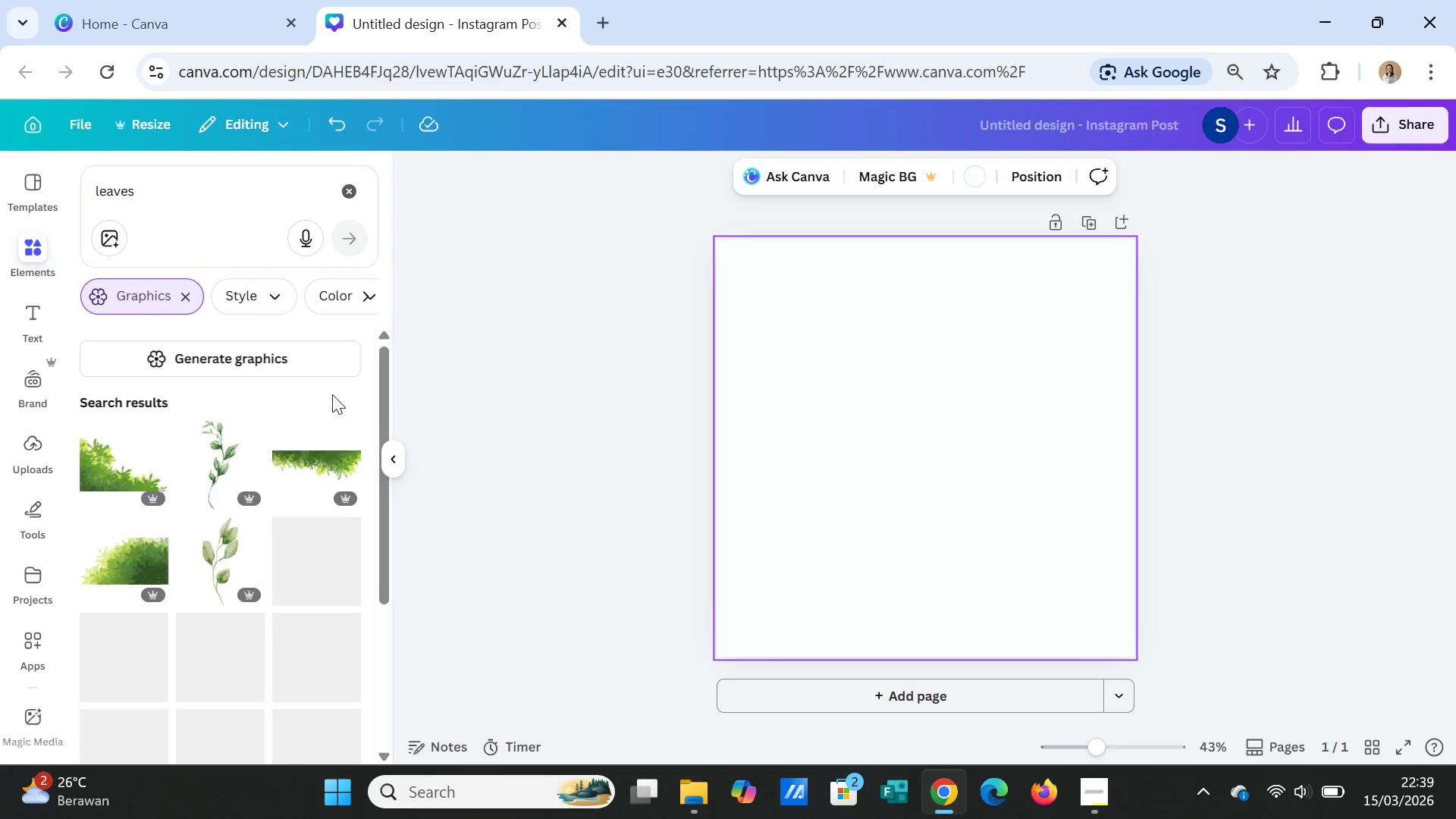 
scroll: coordinate [254, 625], scroll_direction: down, amount: 7.0
 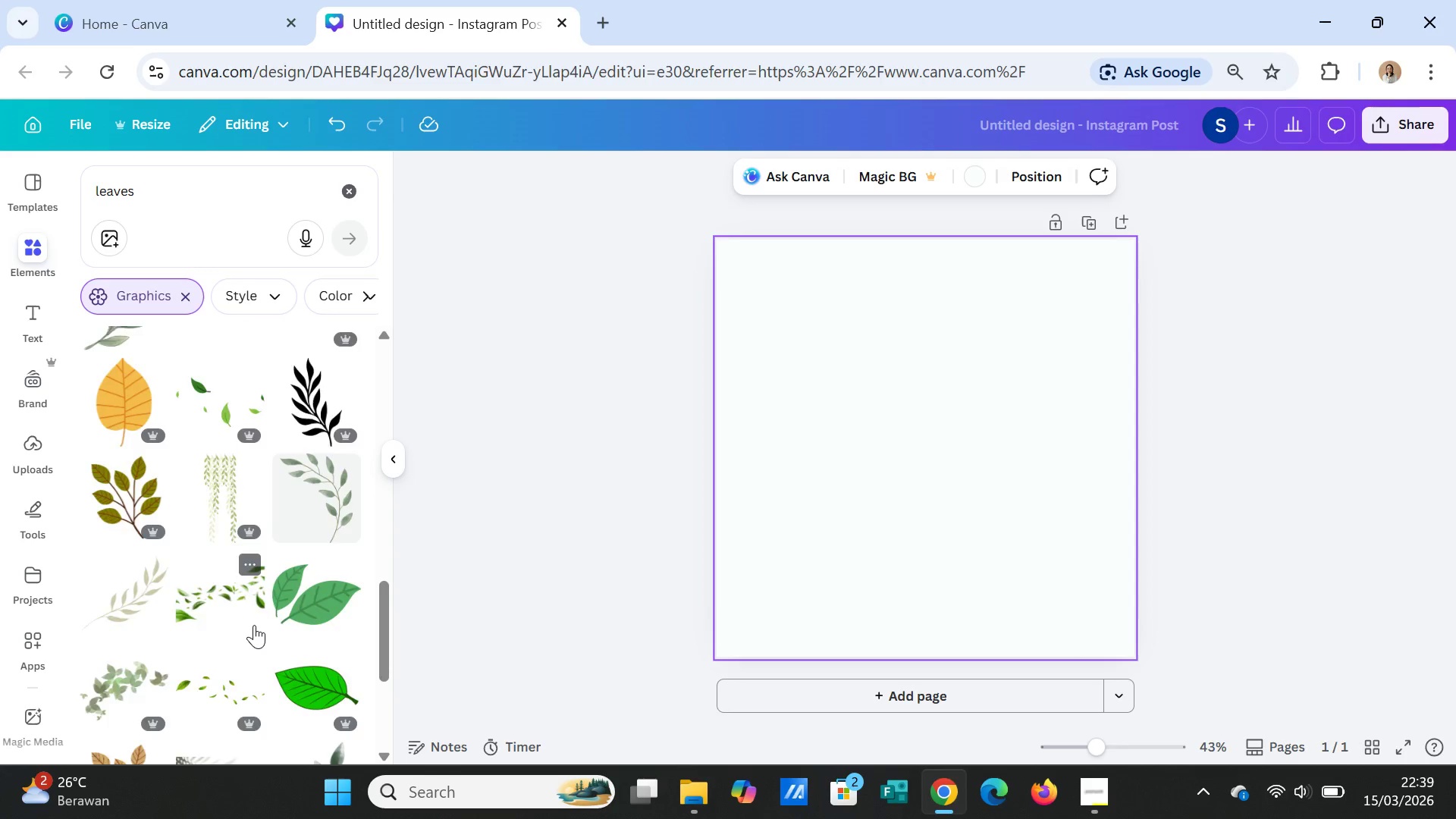 
scroll: coordinate [316, 589], scroll_direction: down, amount: 5.0
 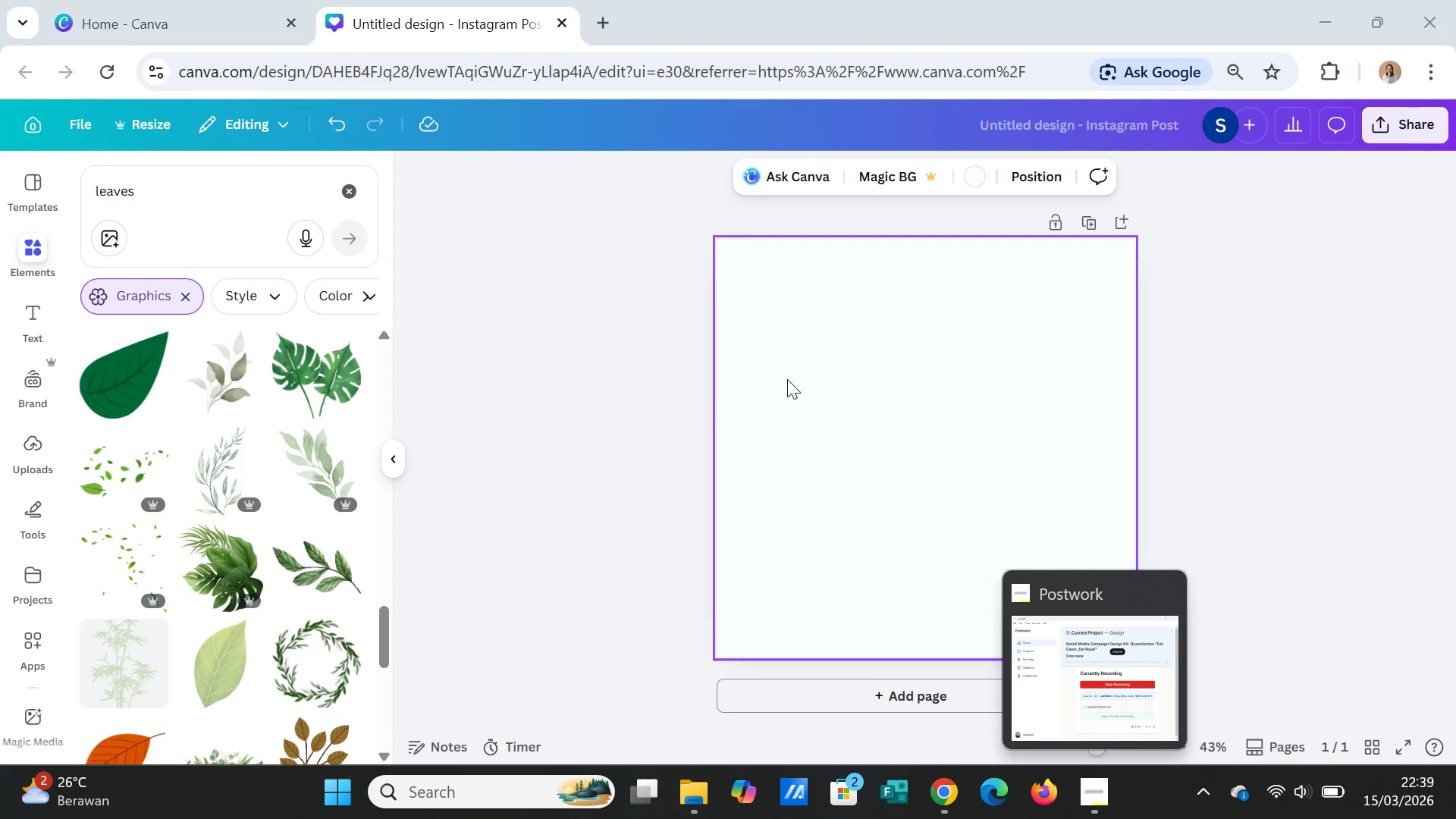 
wait(9.07)
 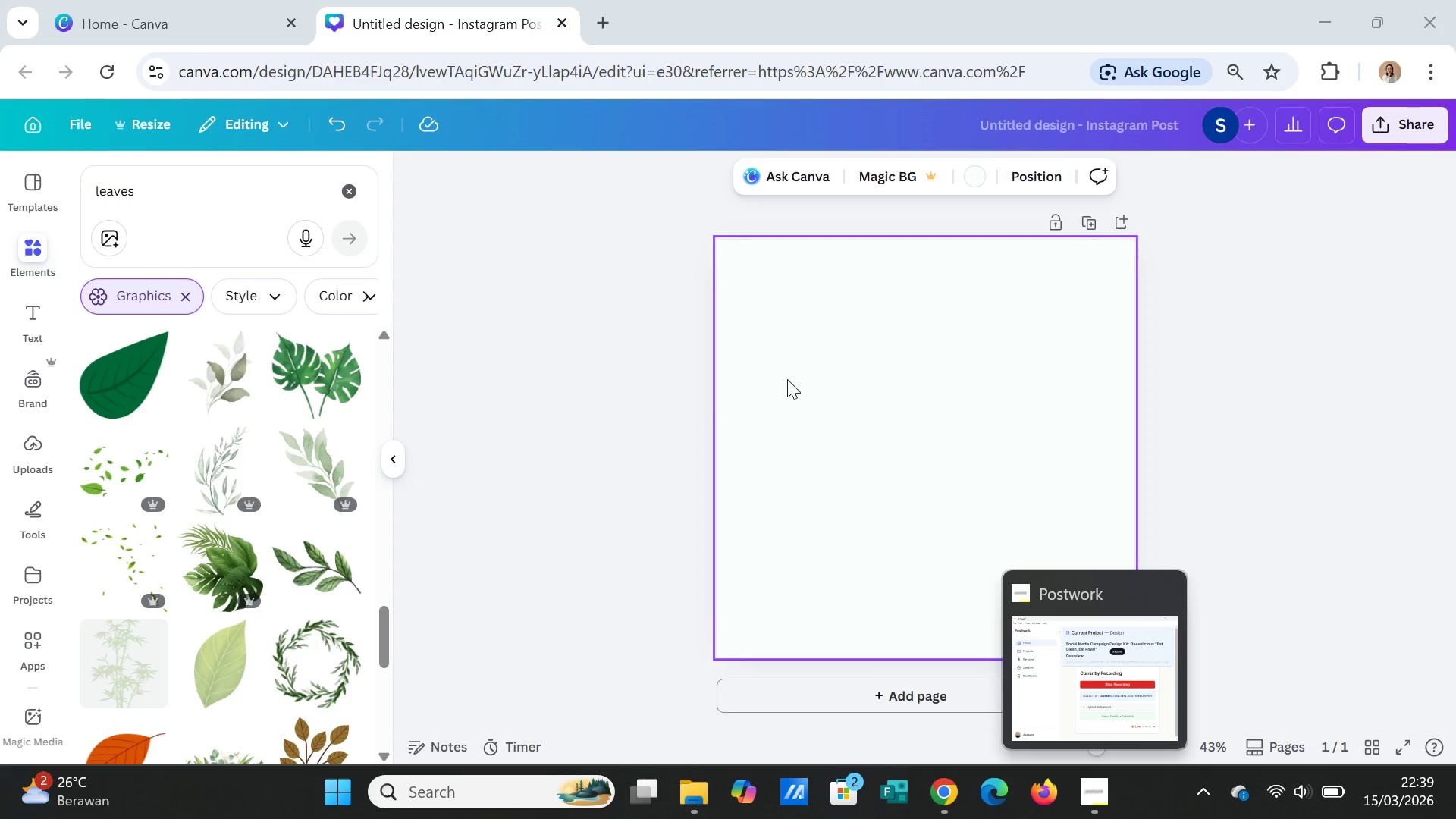 
left_click([1055, 726])